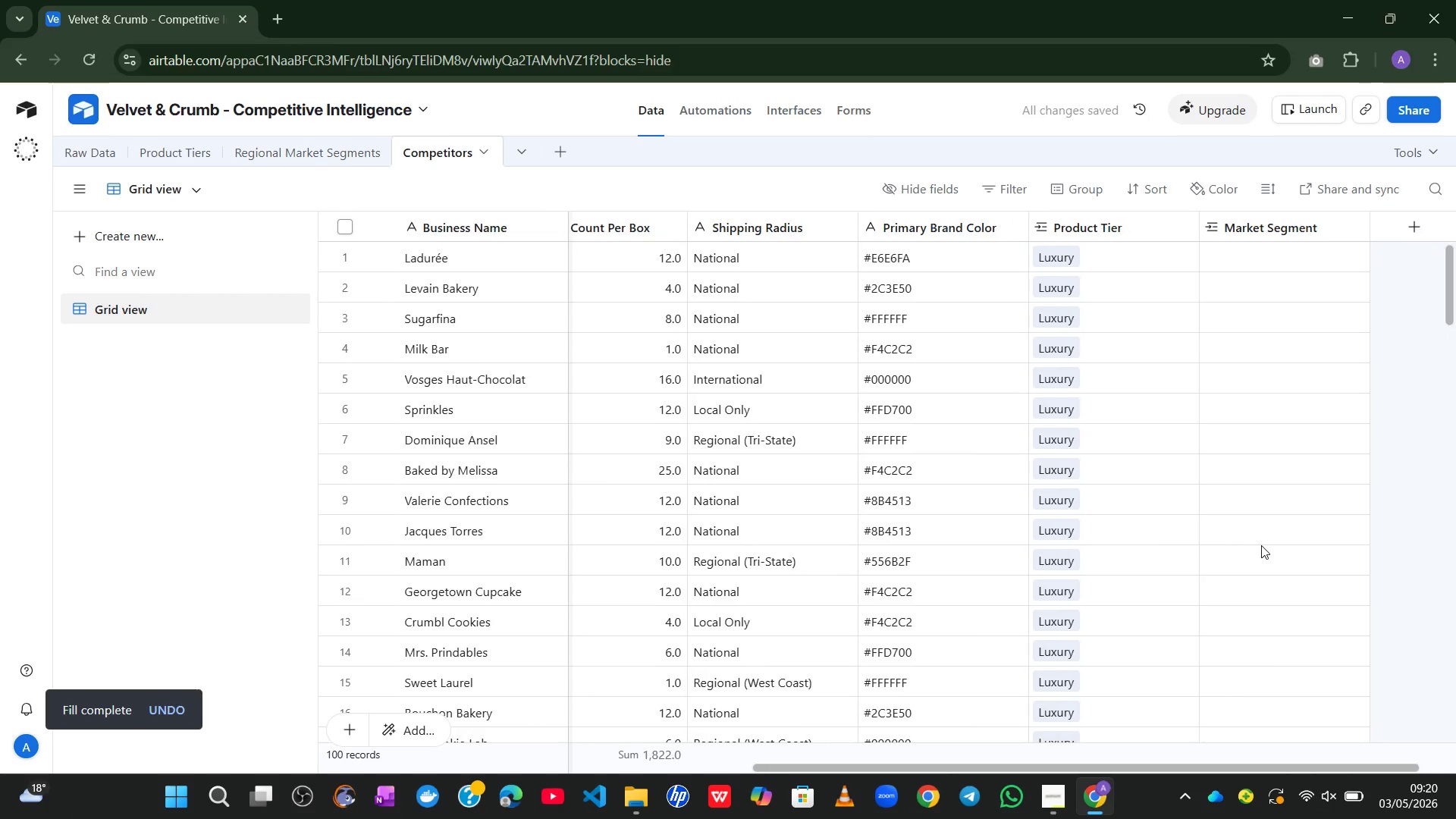 
wait(5.08)
 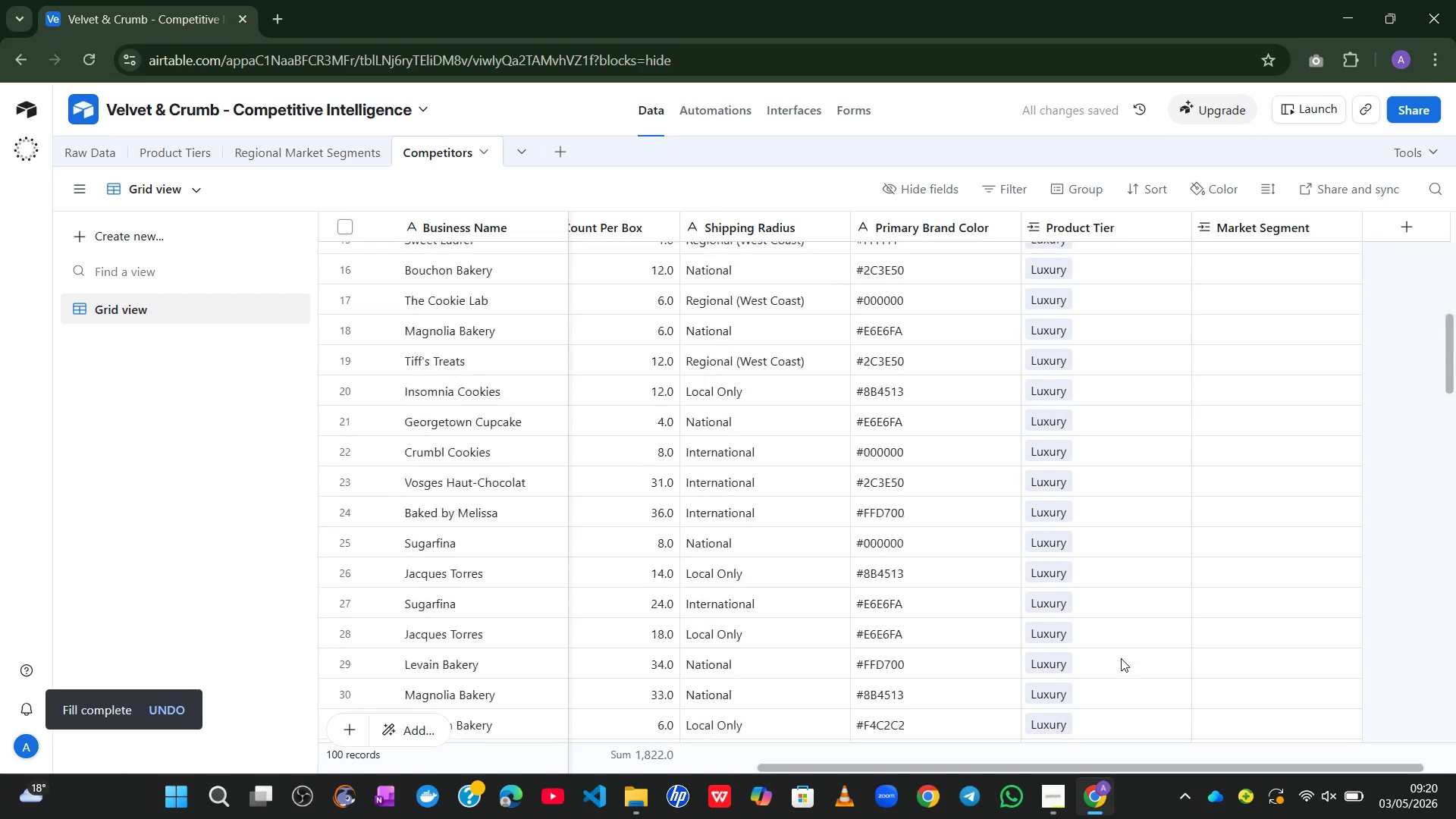 
left_click([1058, 290])
 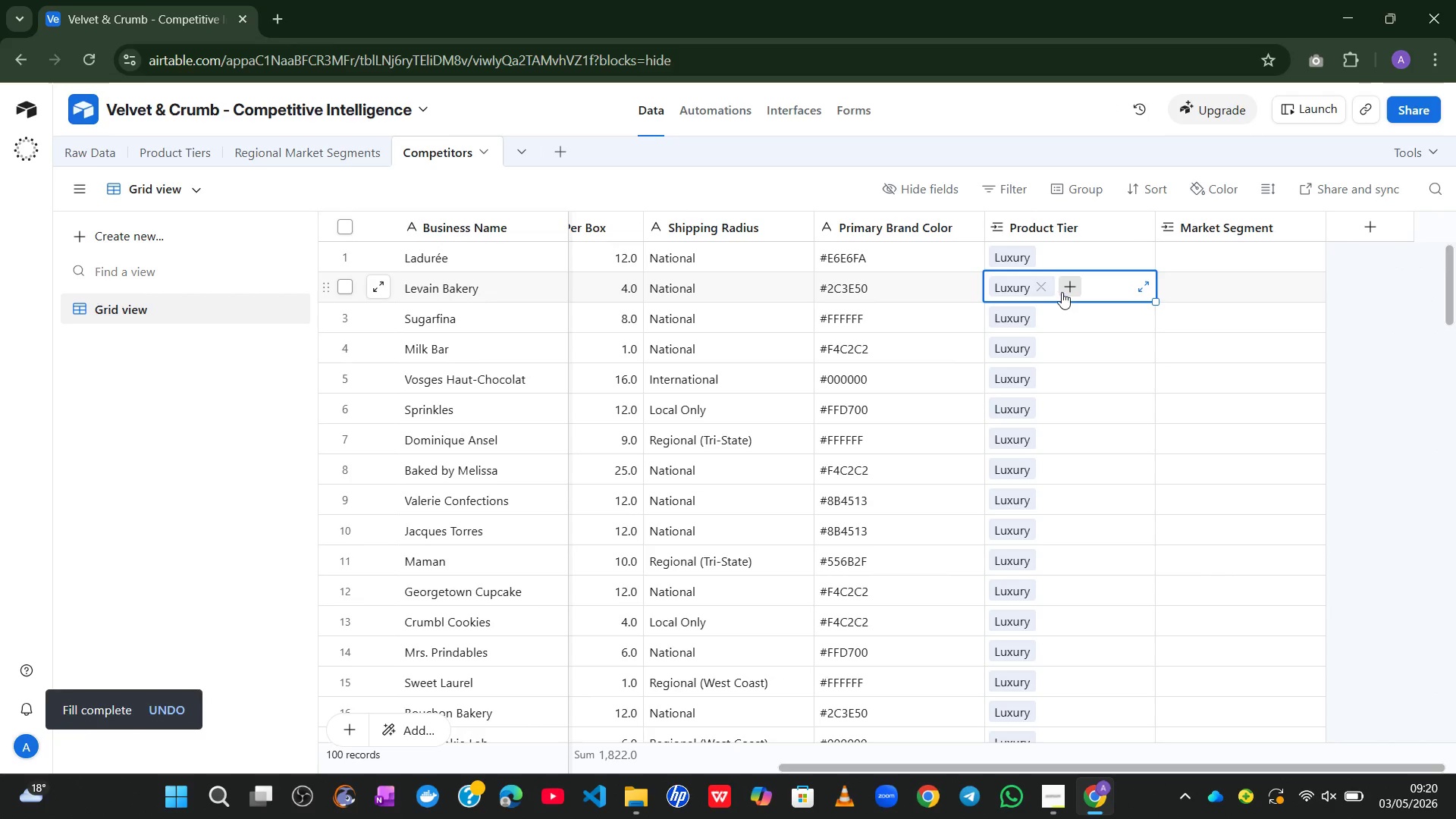 
left_click([1041, 287])
 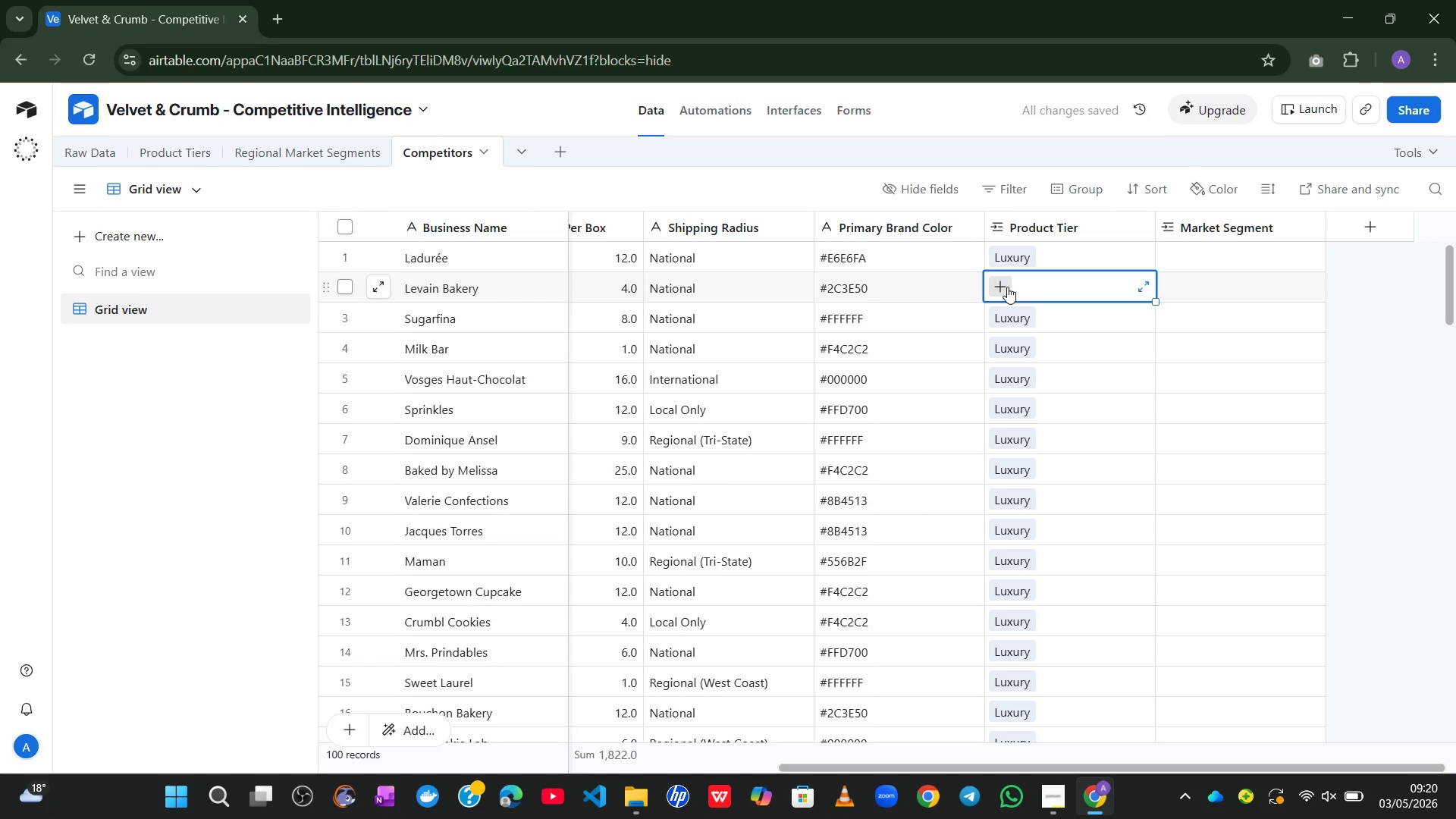 
left_click([1007, 287])
 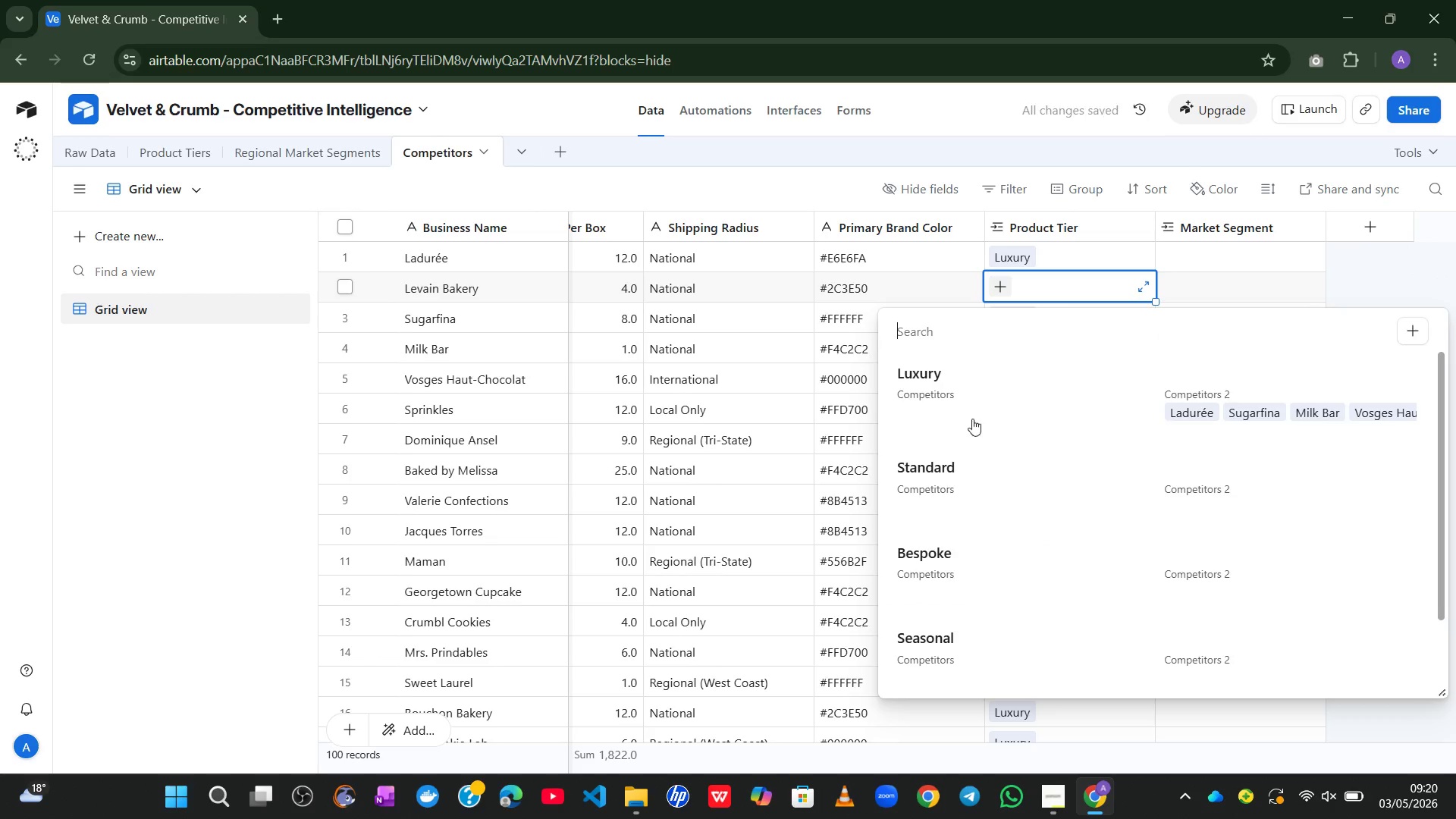 
left_click([943, 479])
 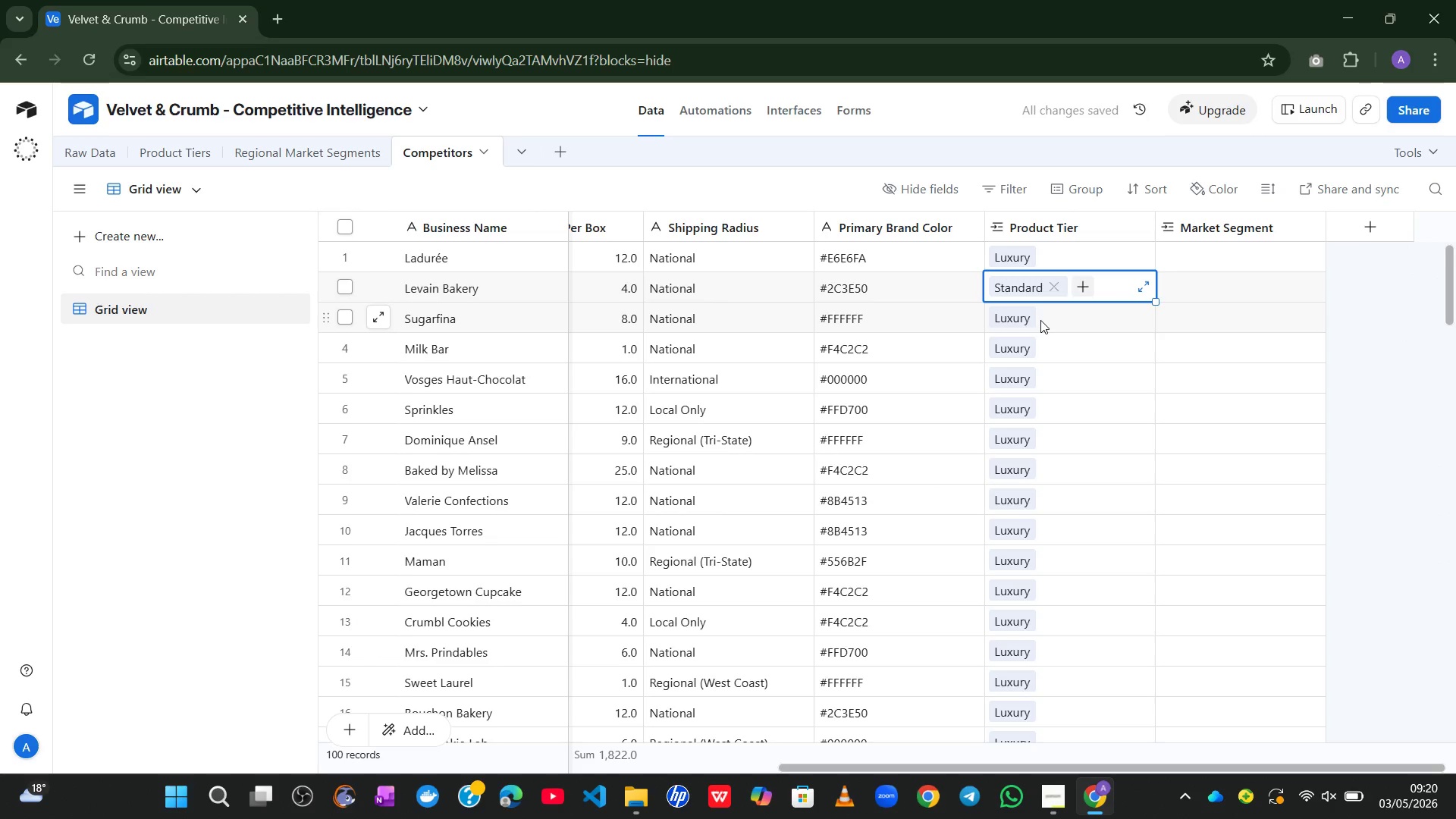 
left_click([1051, 353])
 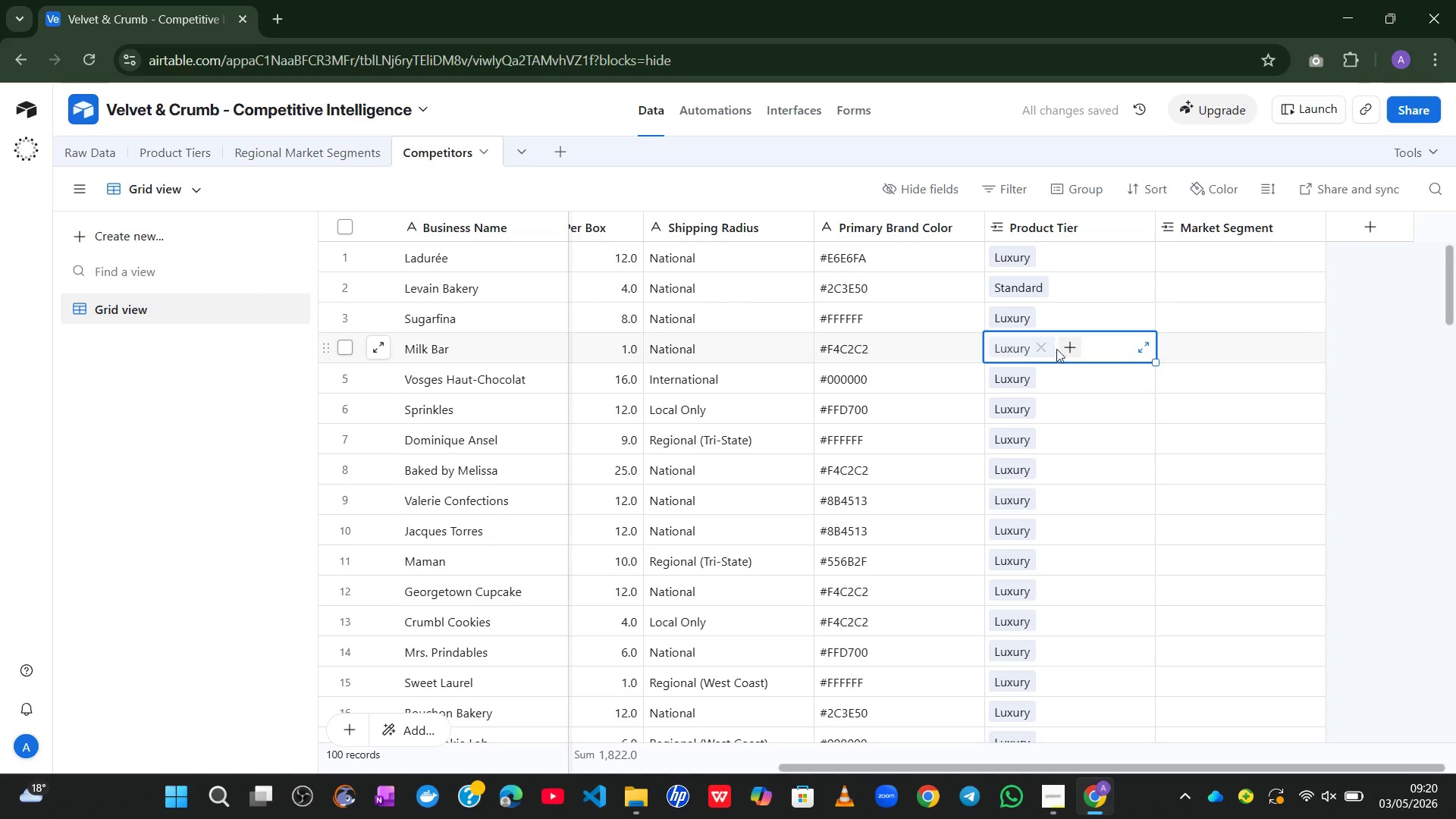 
left_click([1062, 349])
 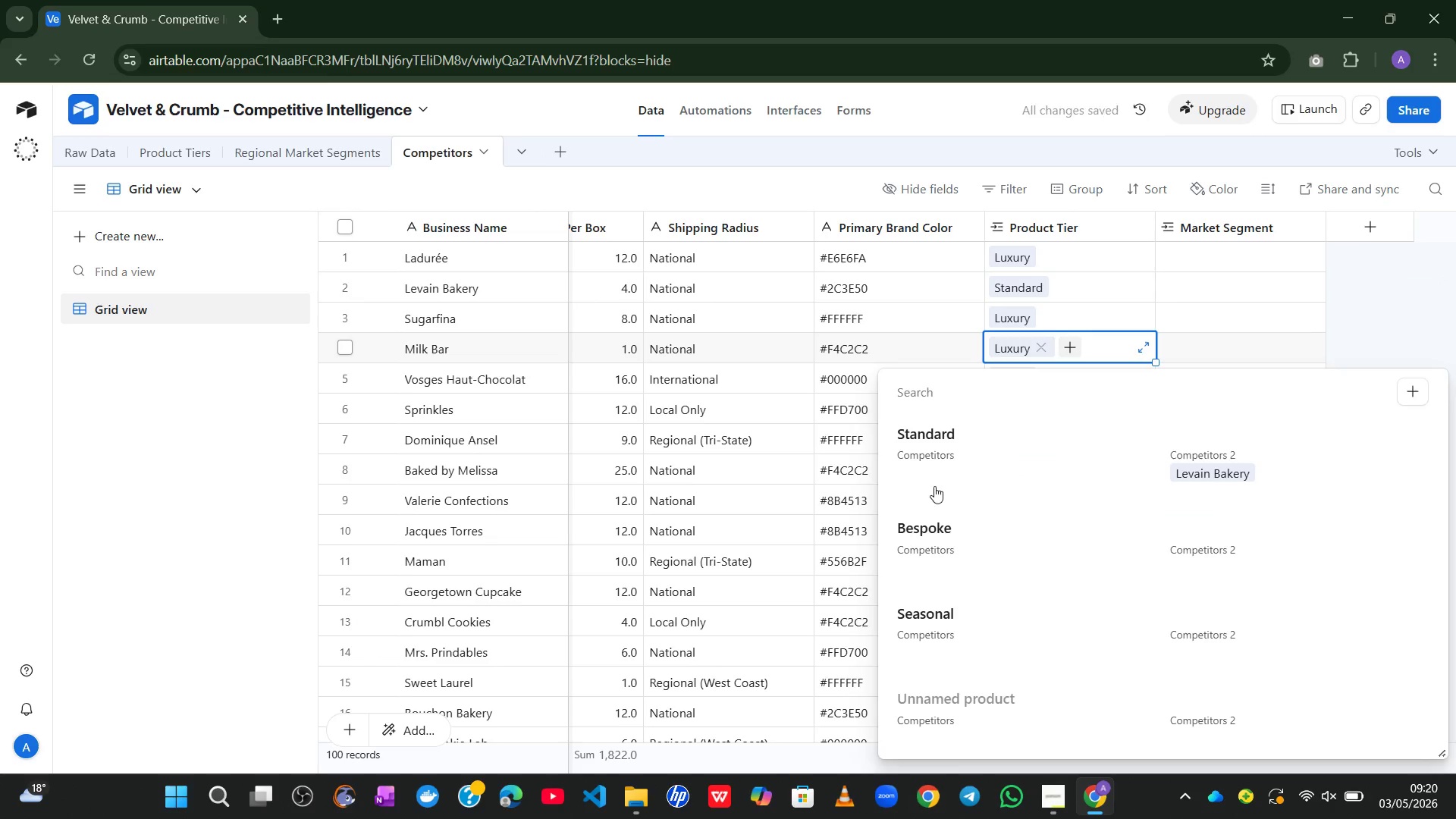 
left_click([959, 456])
 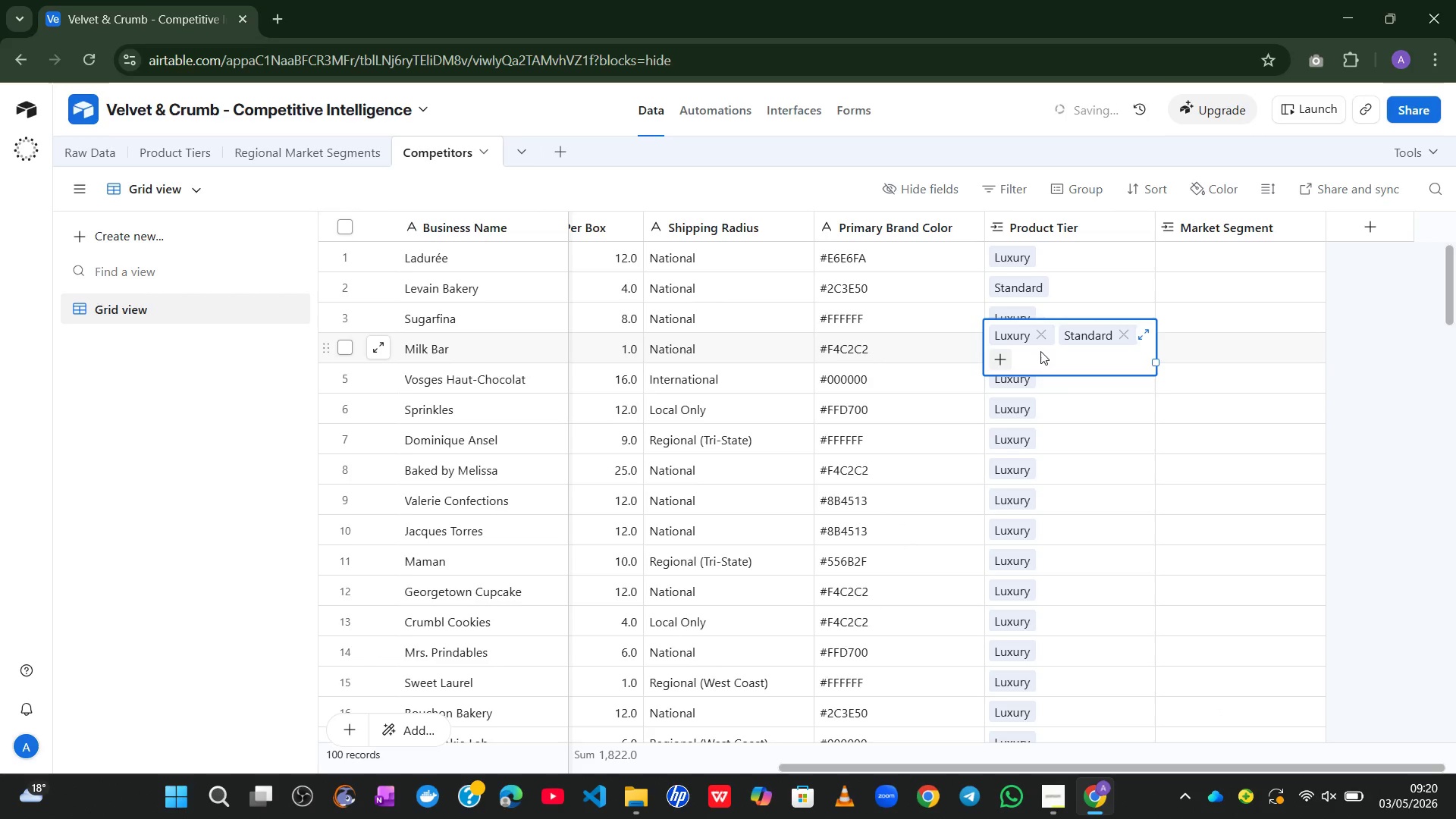 
left_click([1041, 335])
 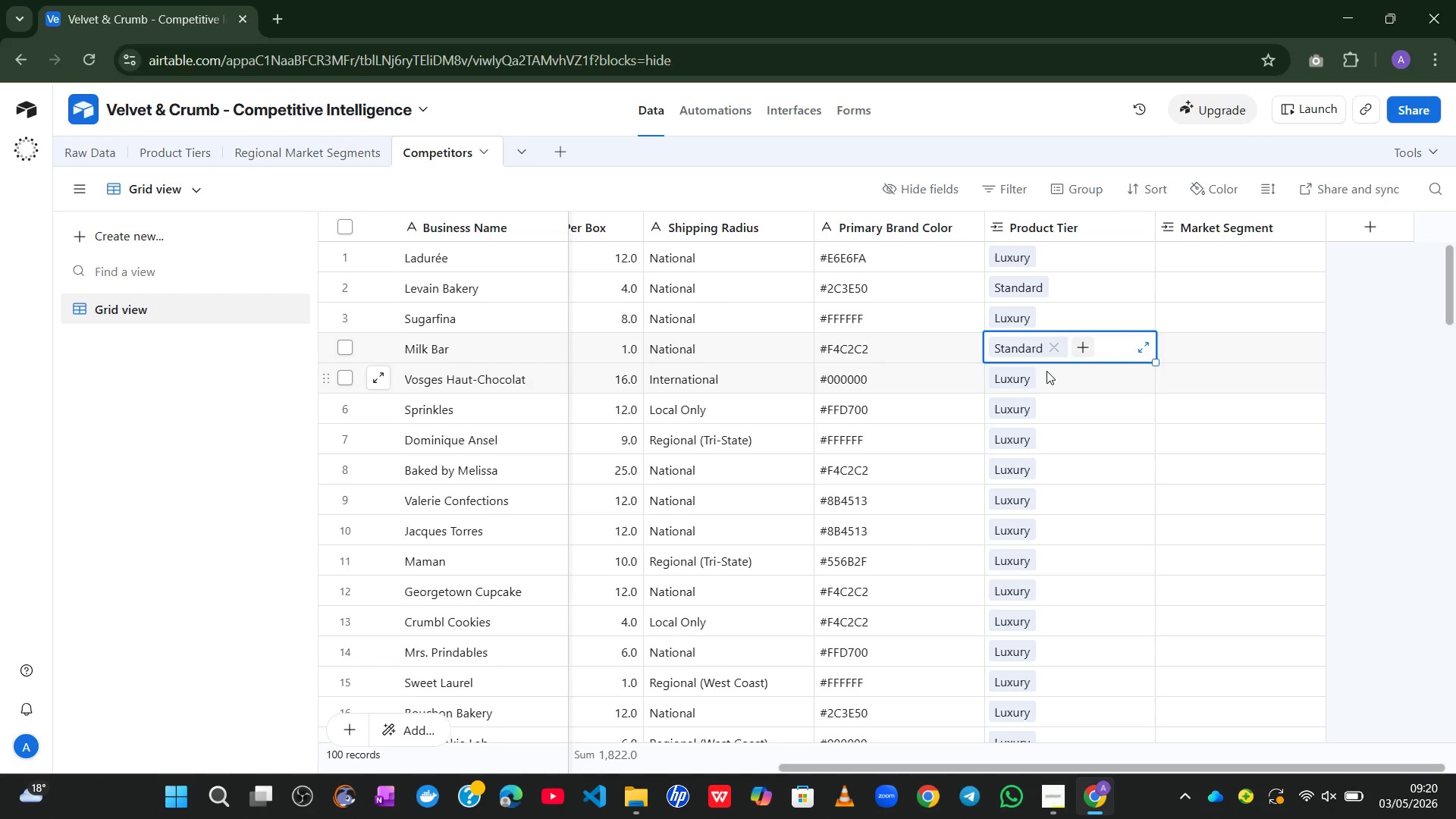 
wait(17.47)
 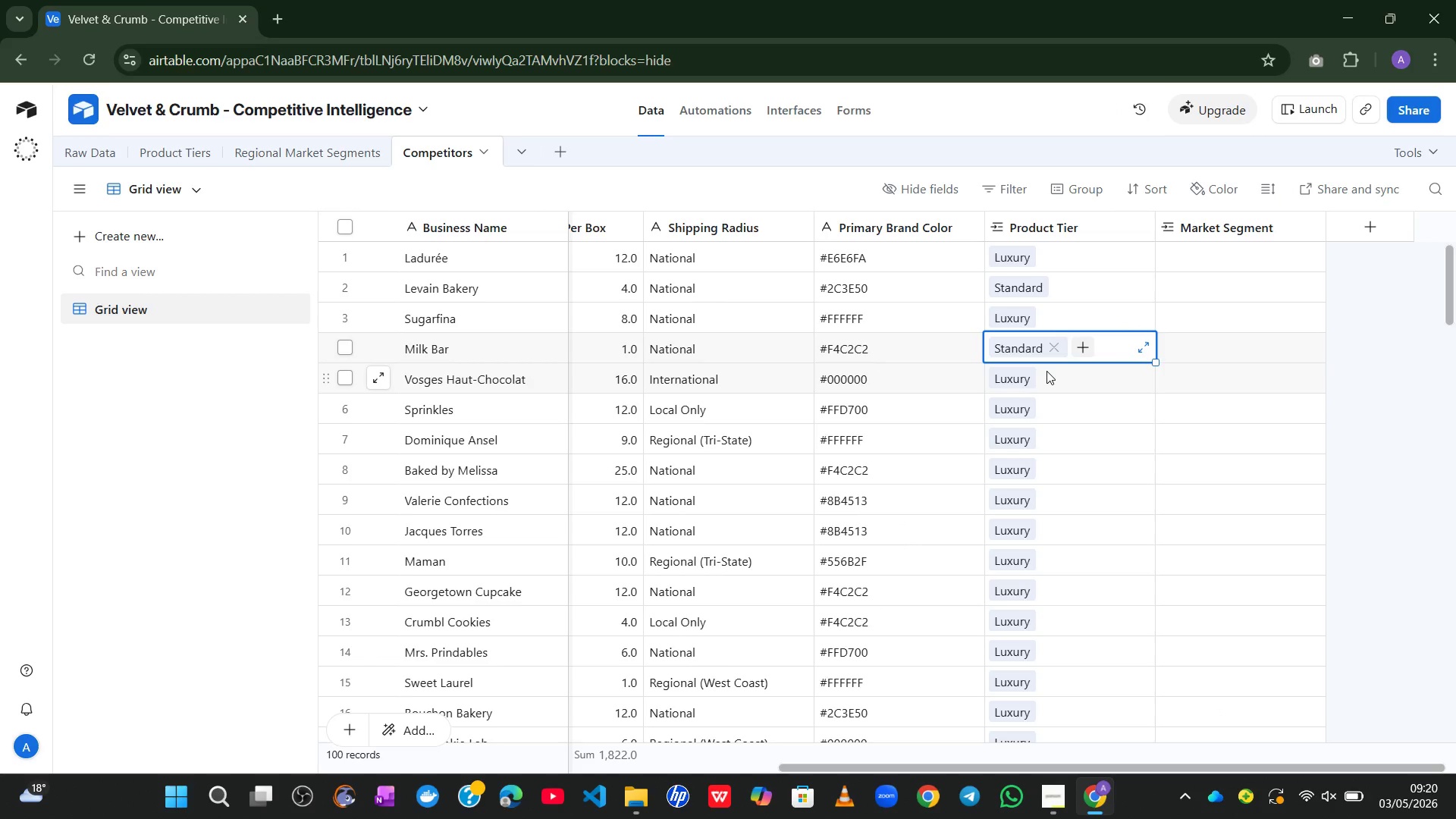 
left_click([1032, 404])
 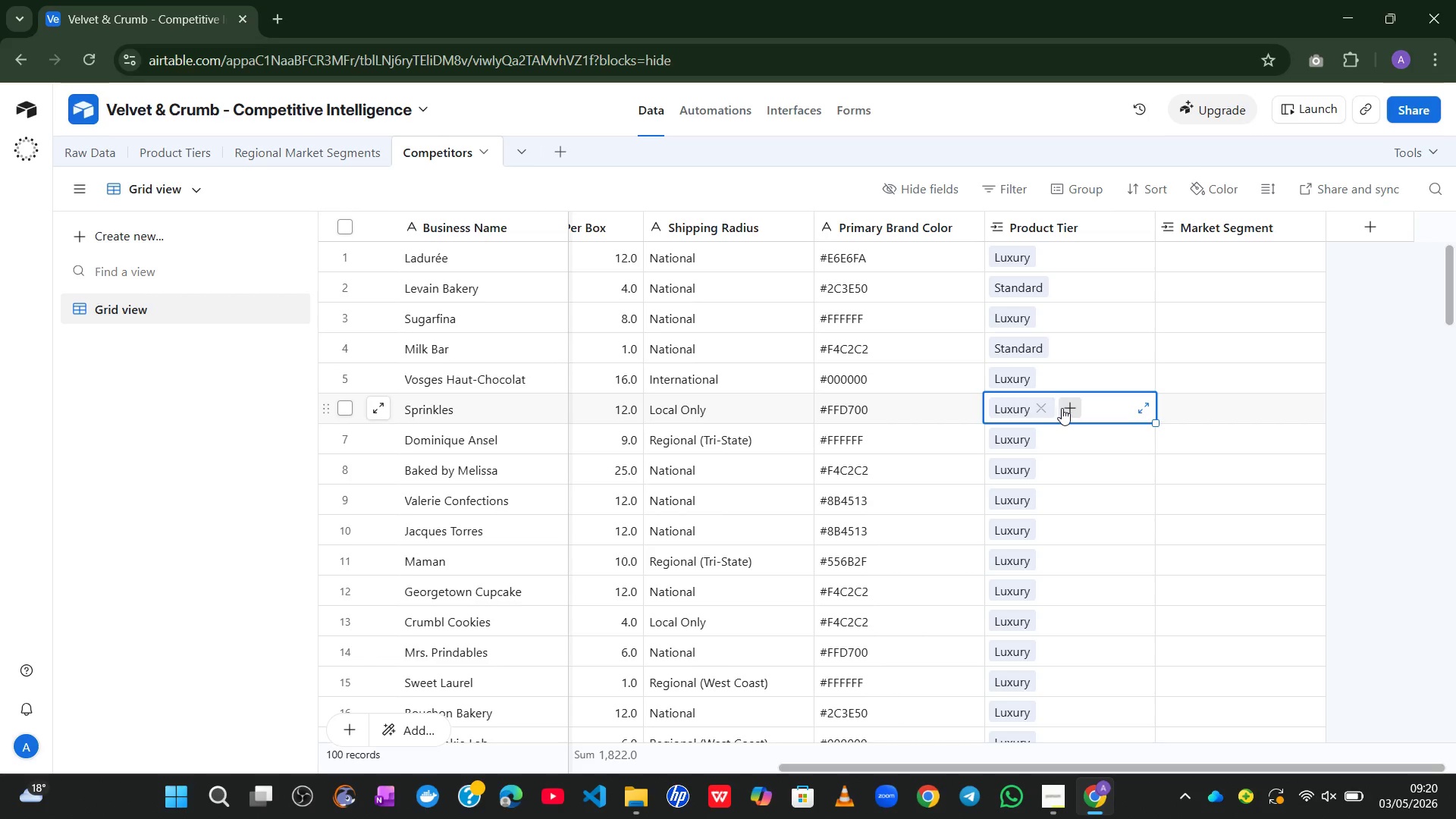 
left_click([1065, 408])
 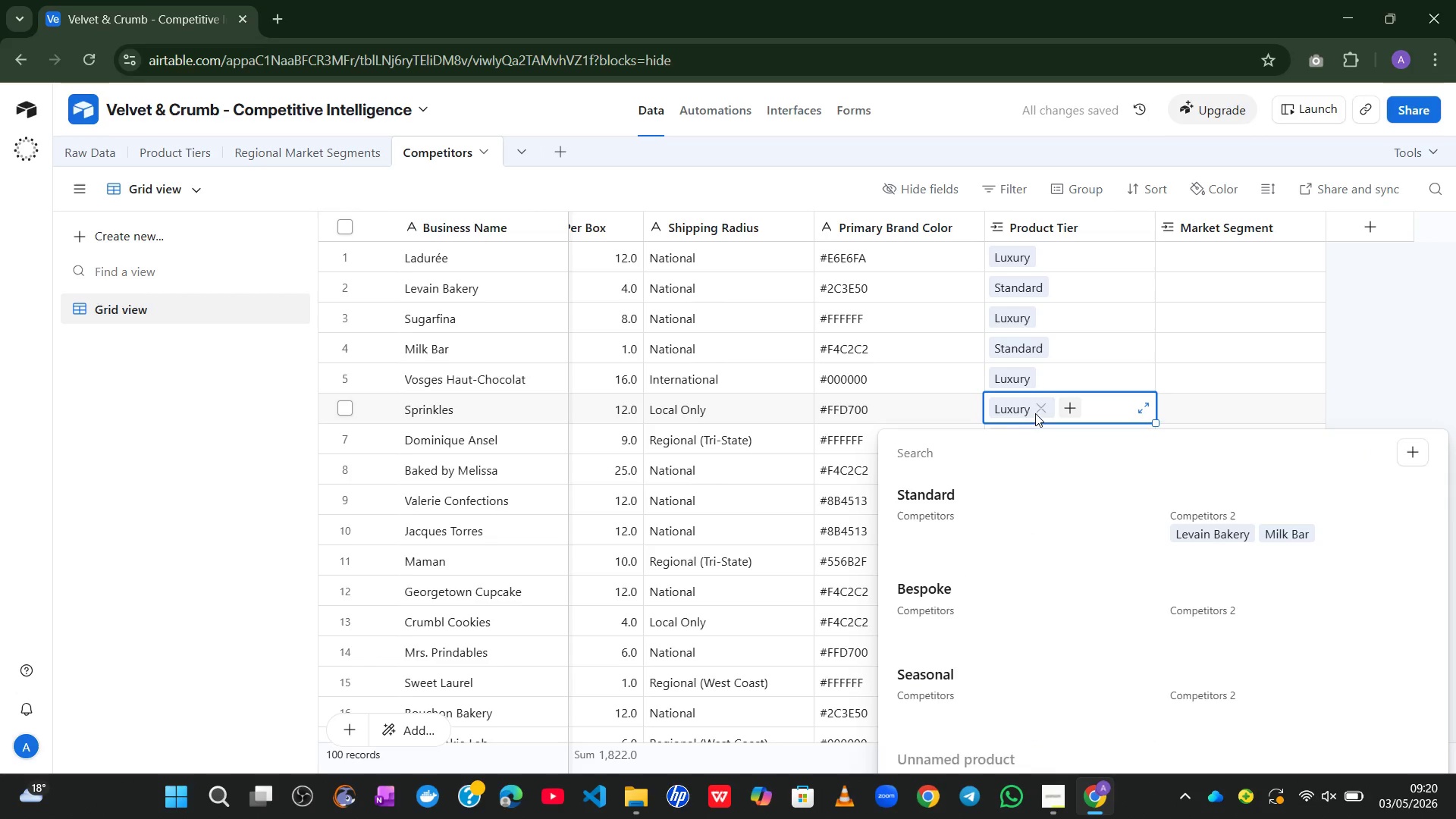 
left_click([1040, 410])
 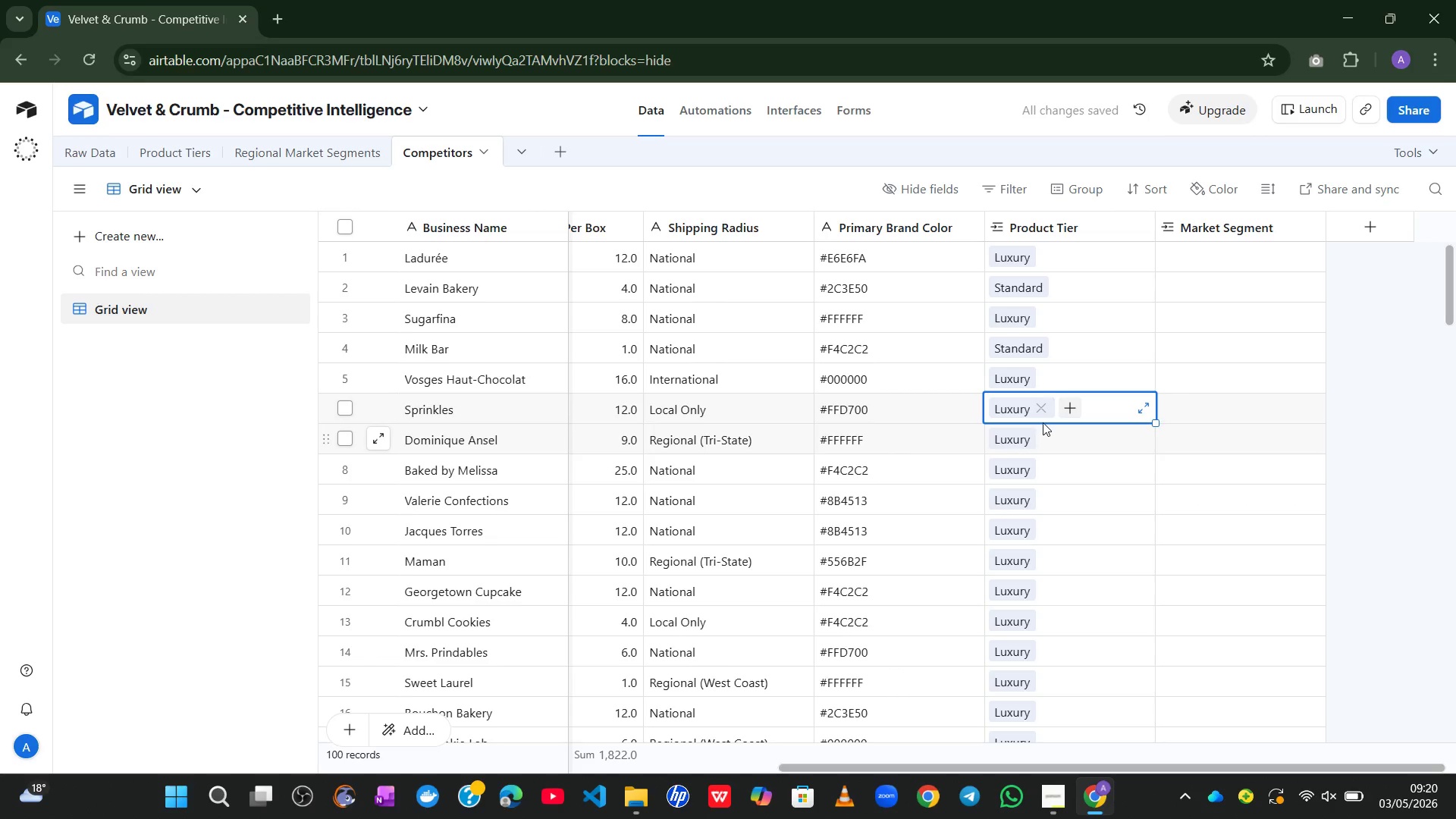 
left_click([1041, 406])
 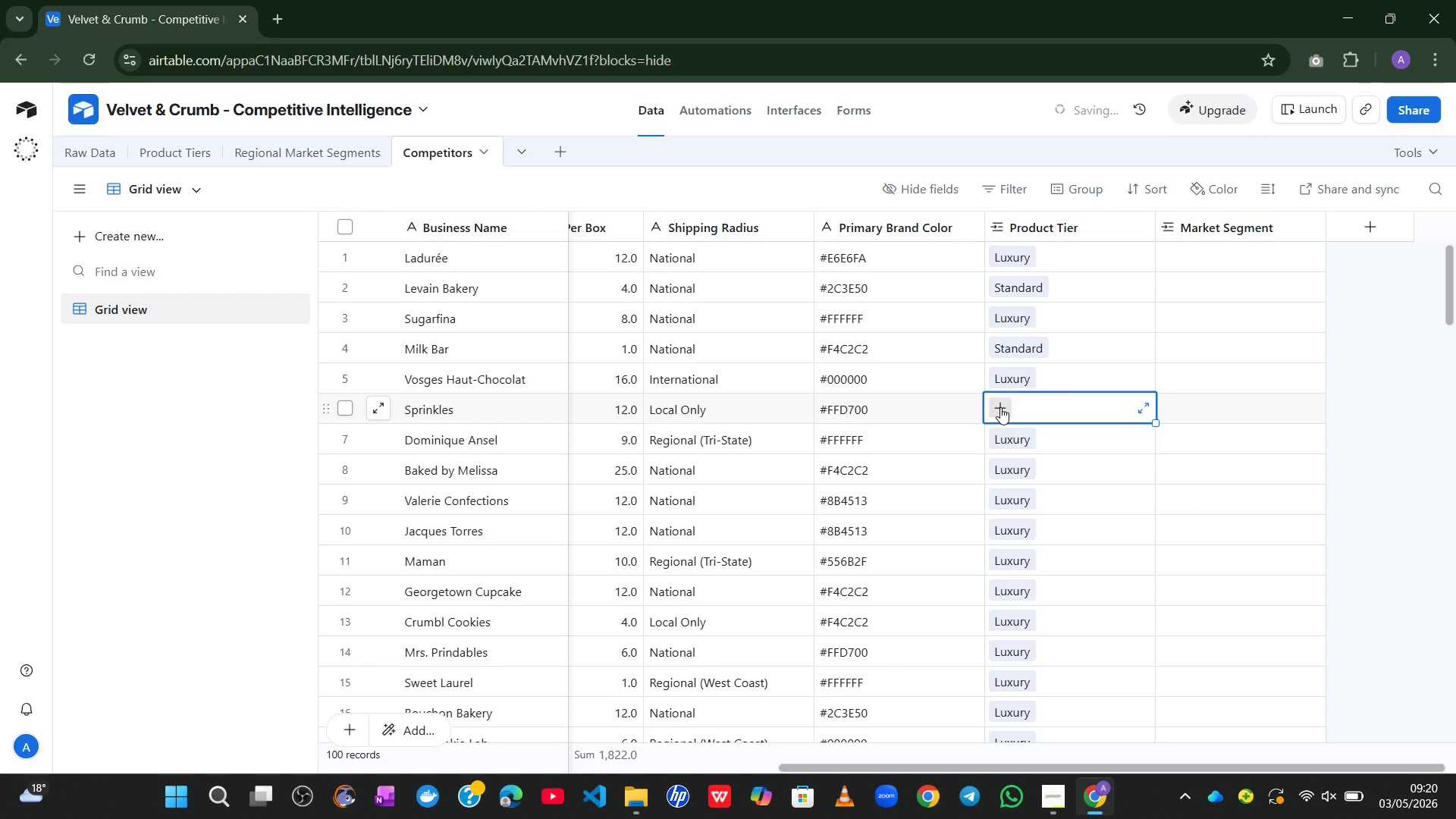 
left_click([999, 407])
 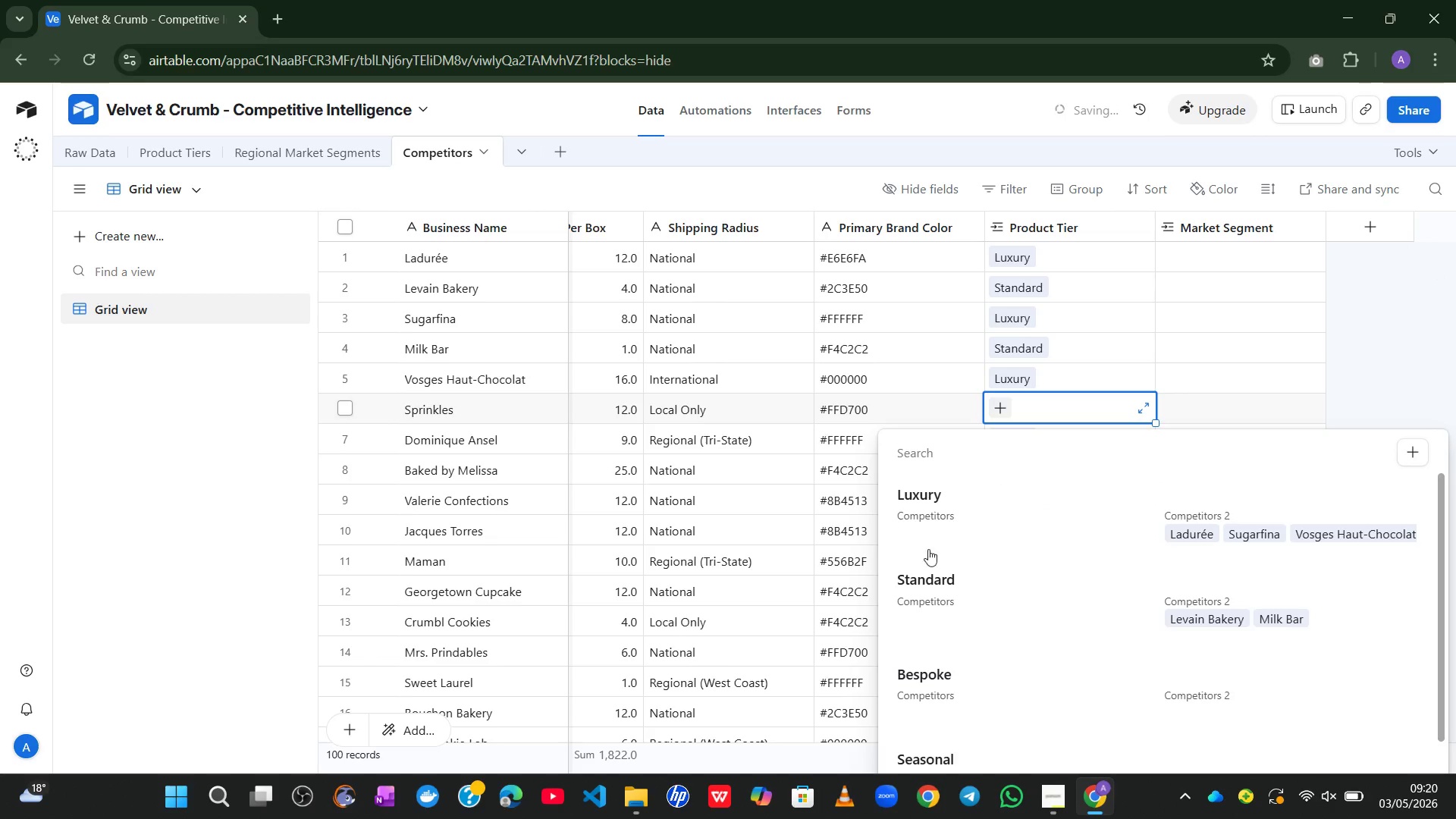 
left_click([923, 573])
 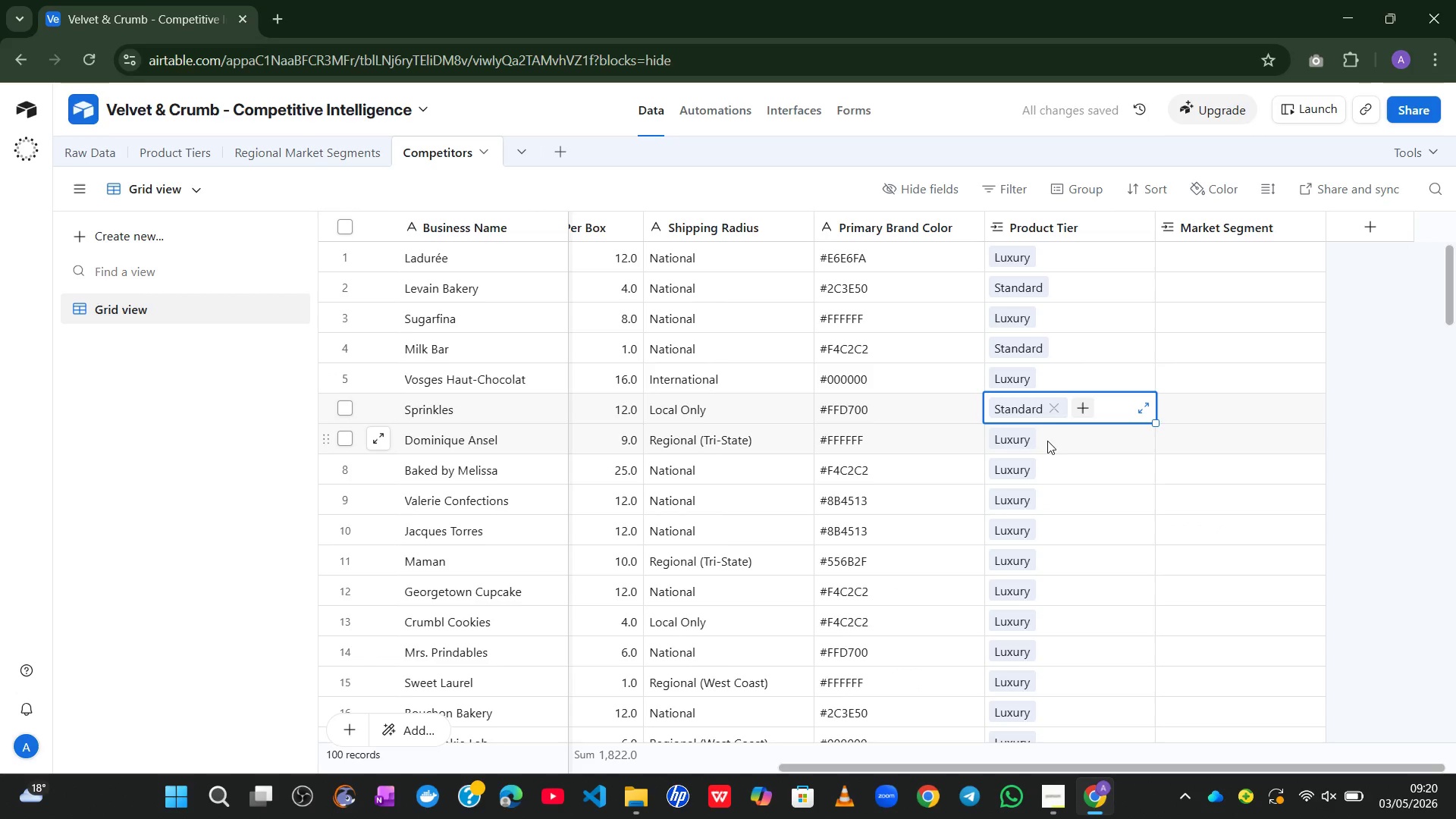 
left_click([1046, 442])
 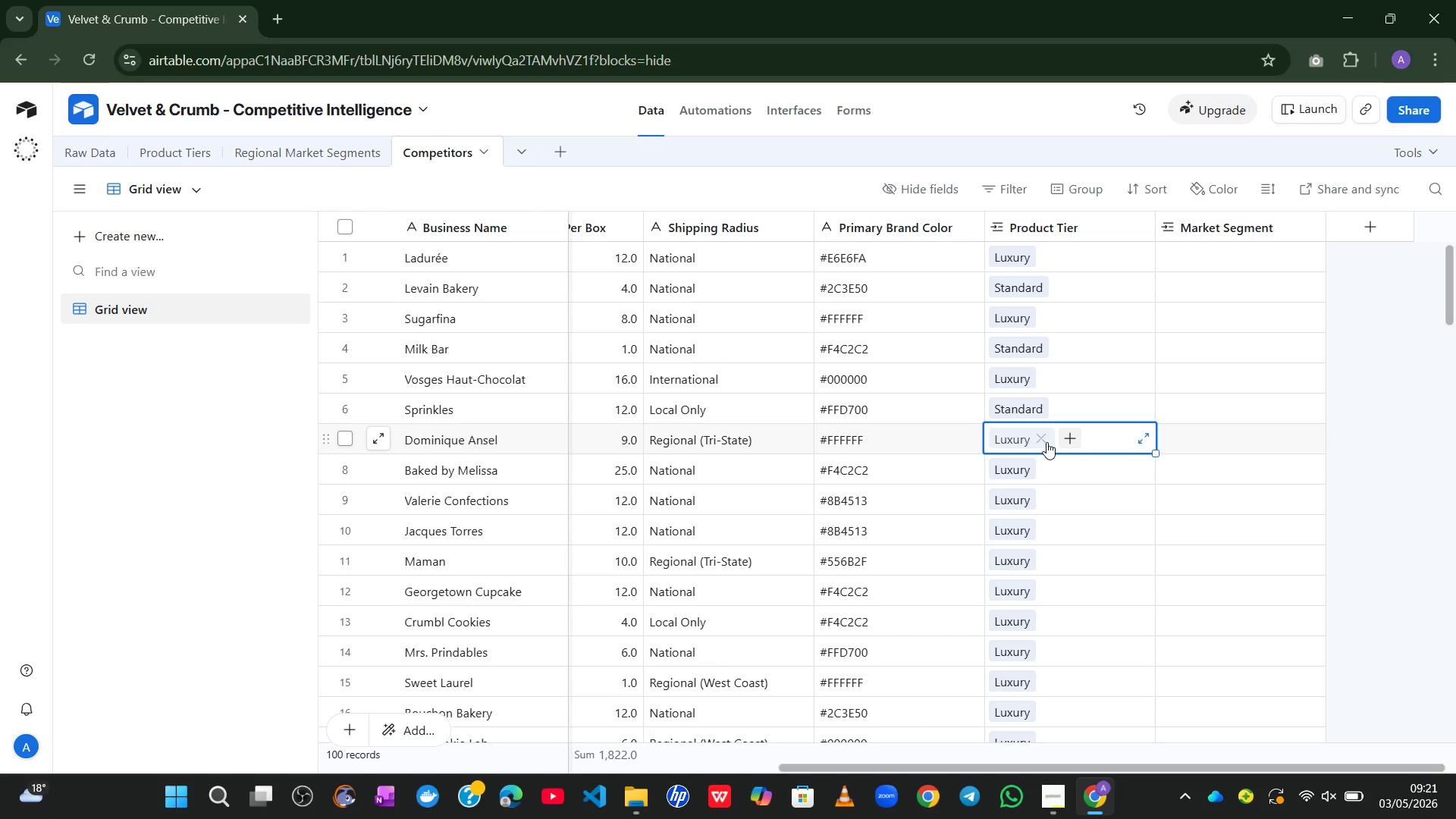 
wait(21.44)
 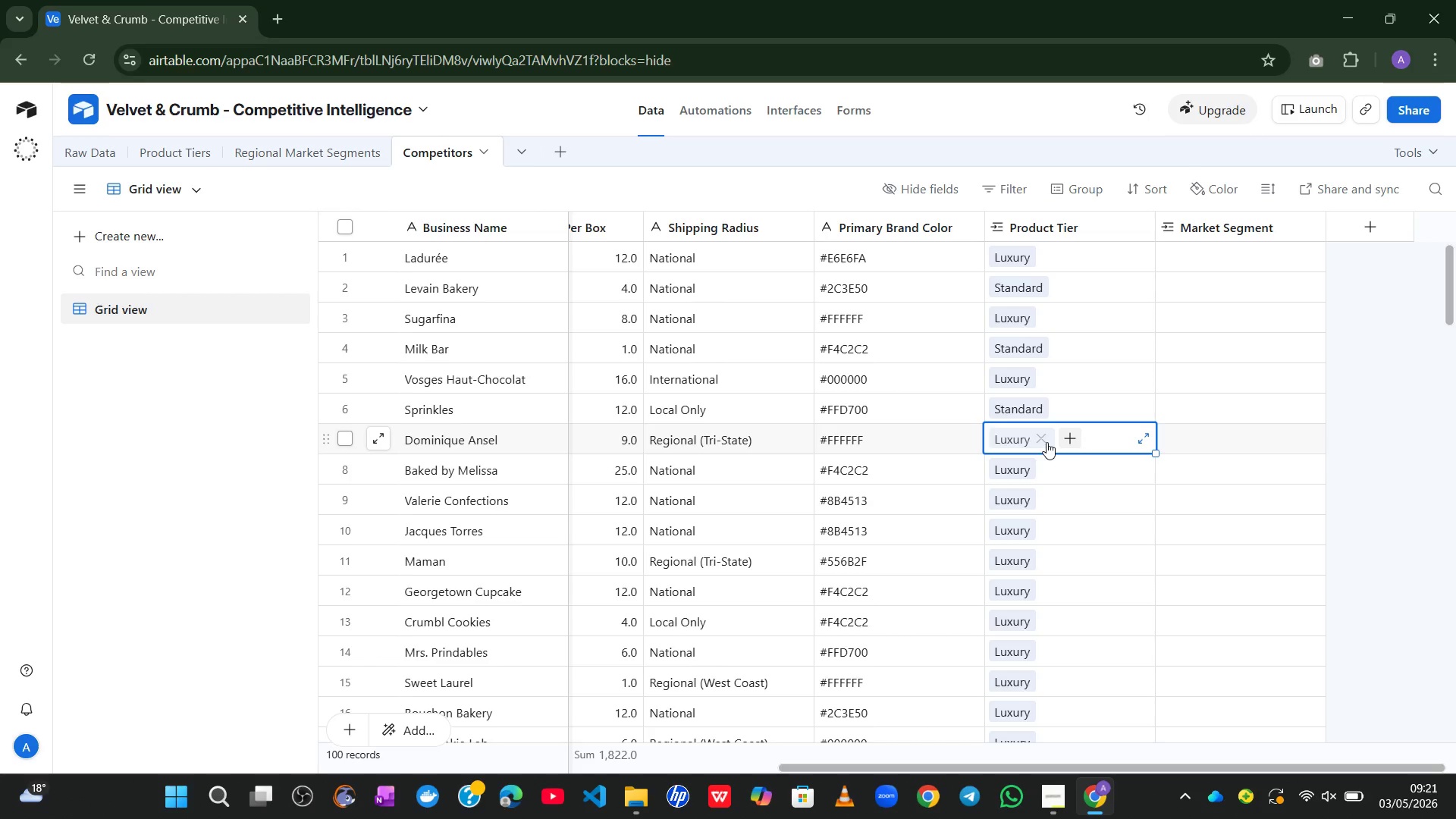 
left_click([1049, 413])
 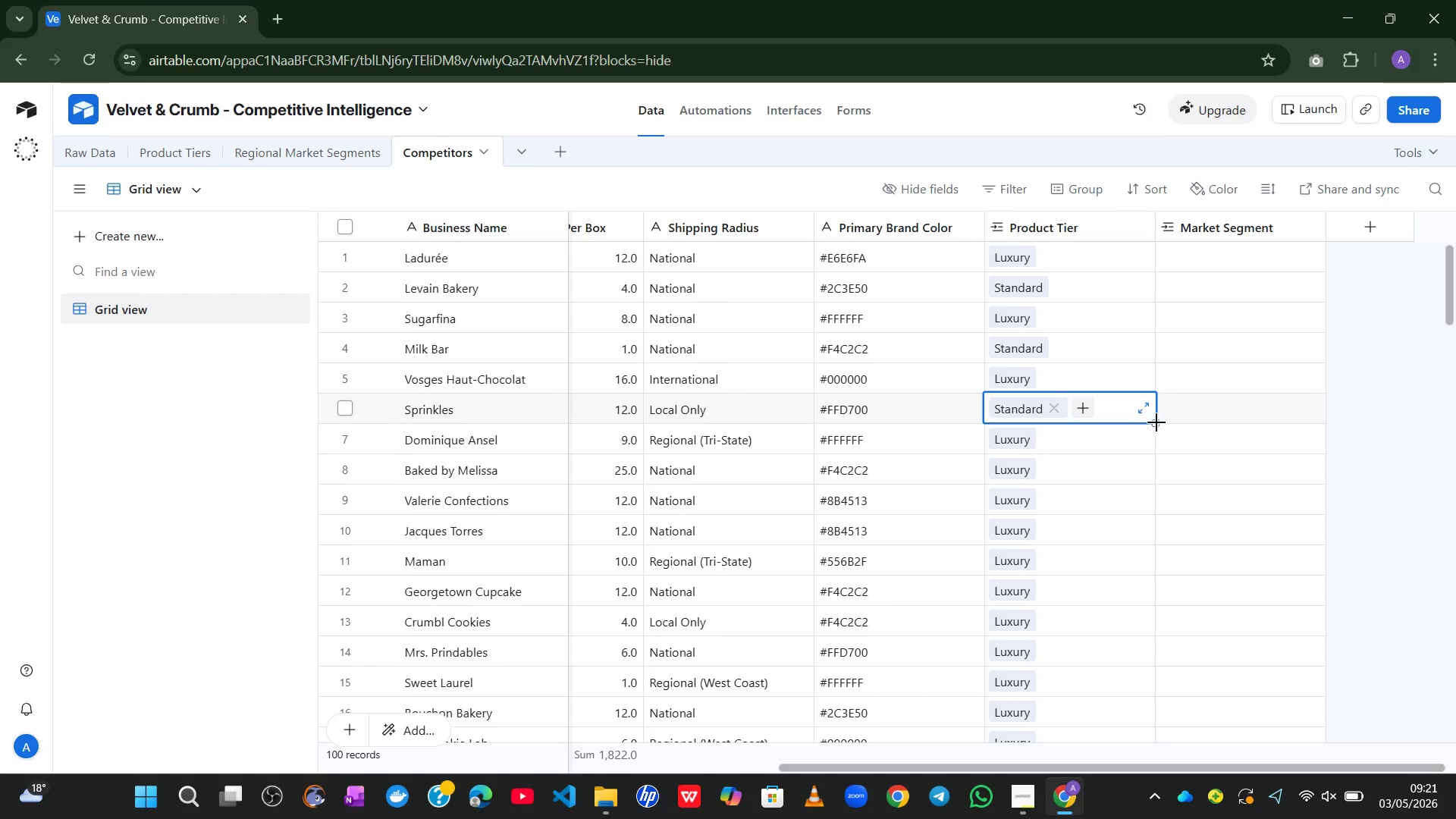 
left_click_drag(start_coordinate=[1154, 423], to_coordinate=[1128, 735])
 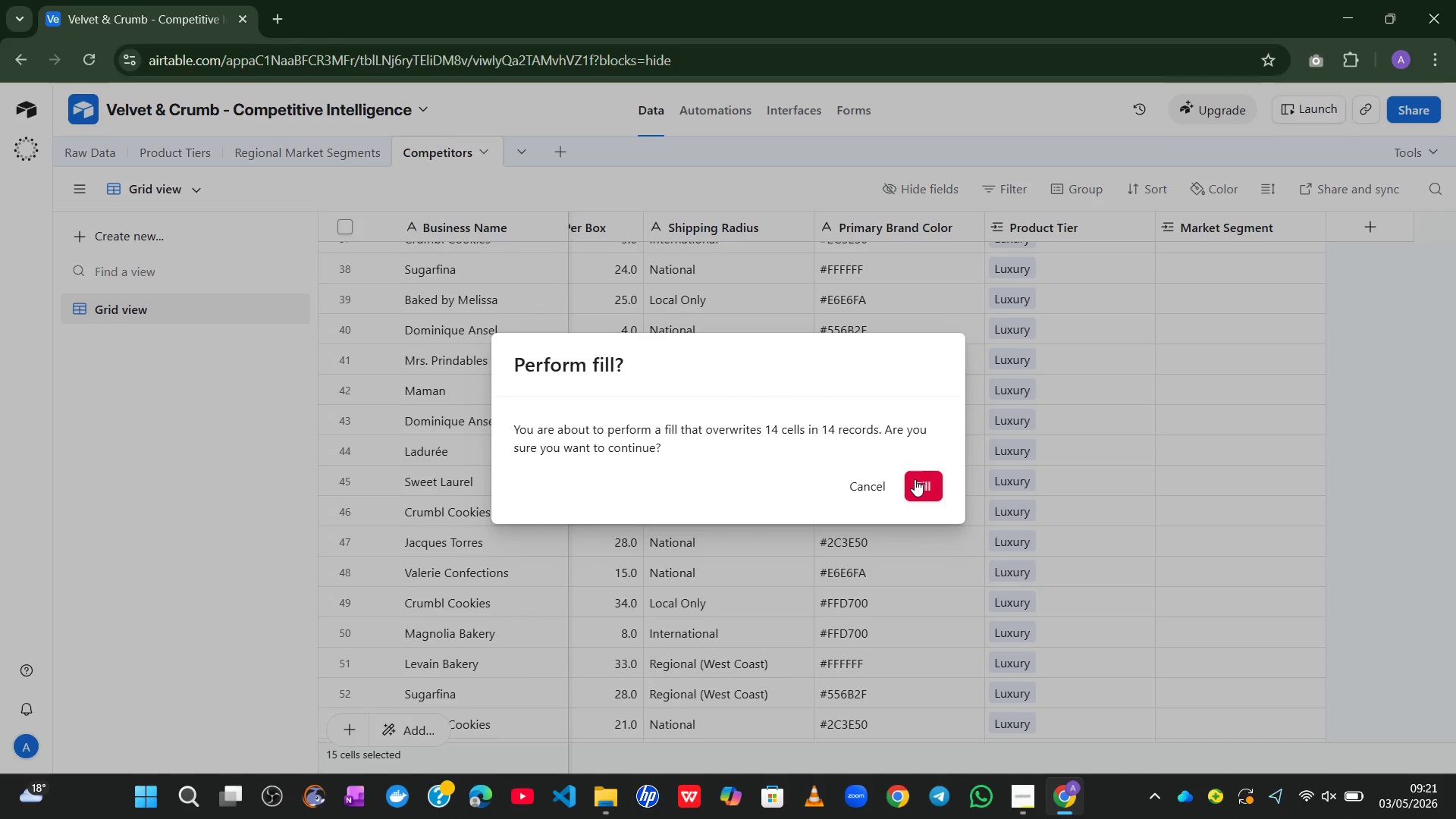 
left_click([915, 479])
 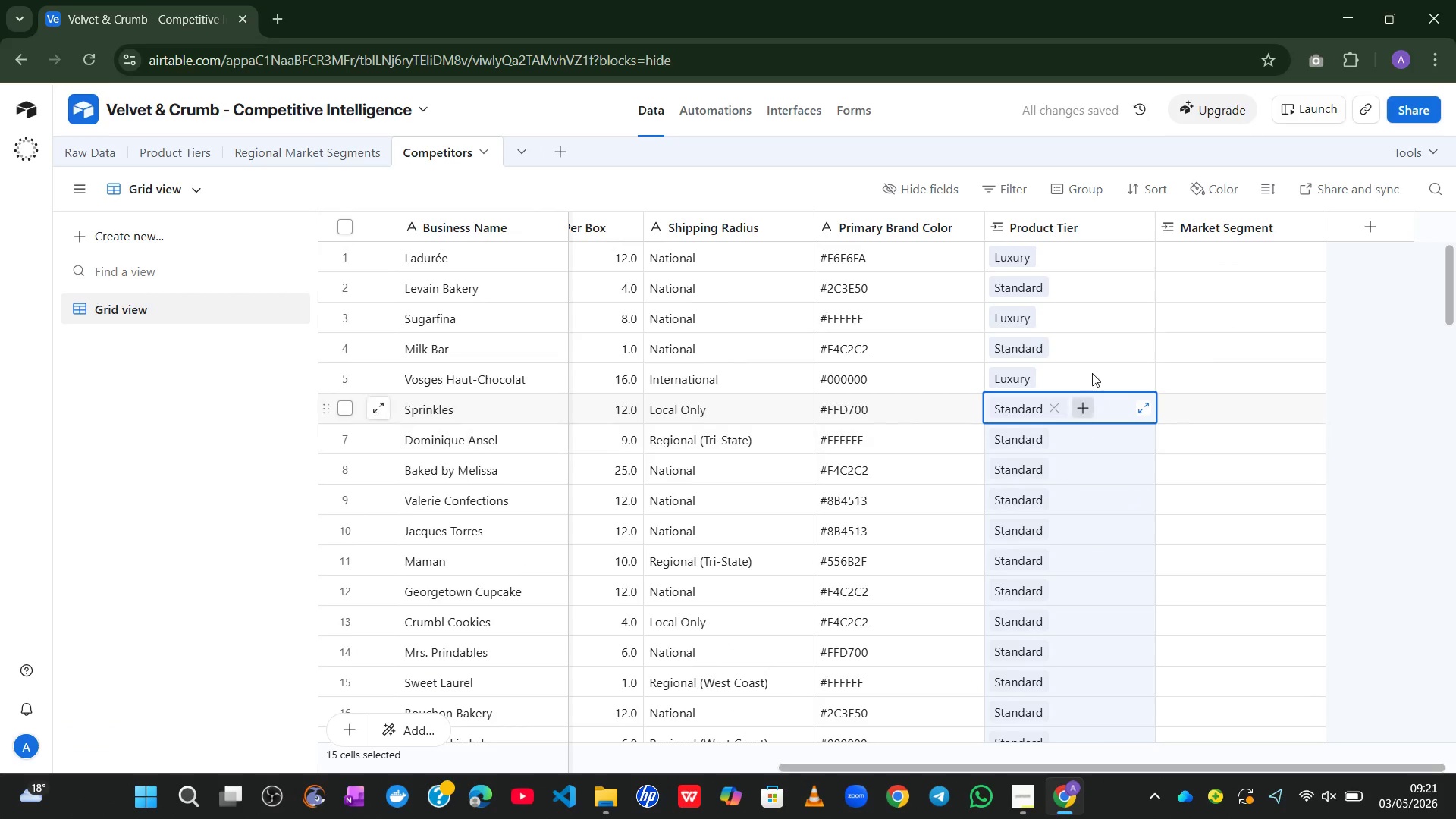 
left_click([1099, 353])
 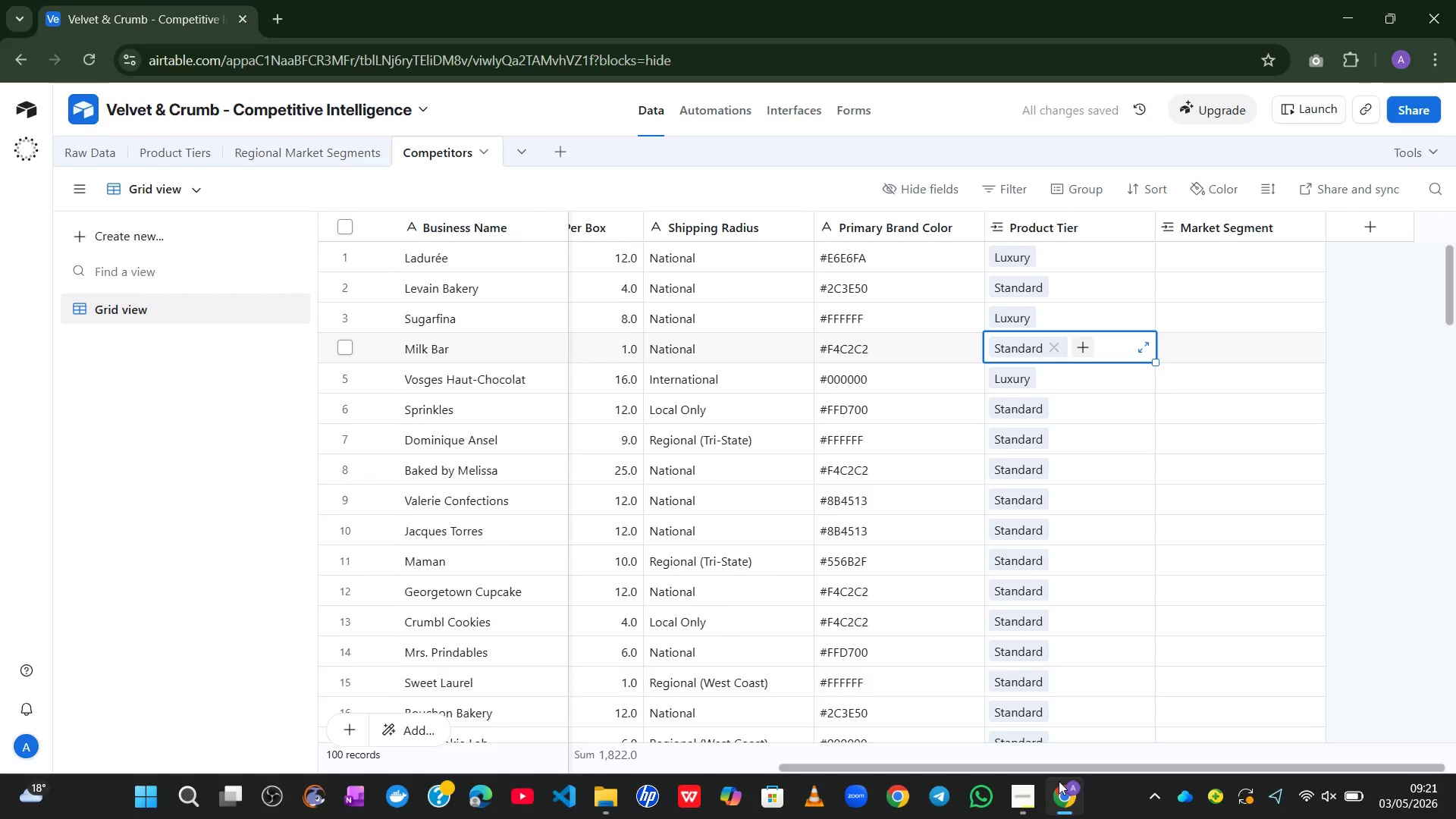 
left_click([1022, 789])